 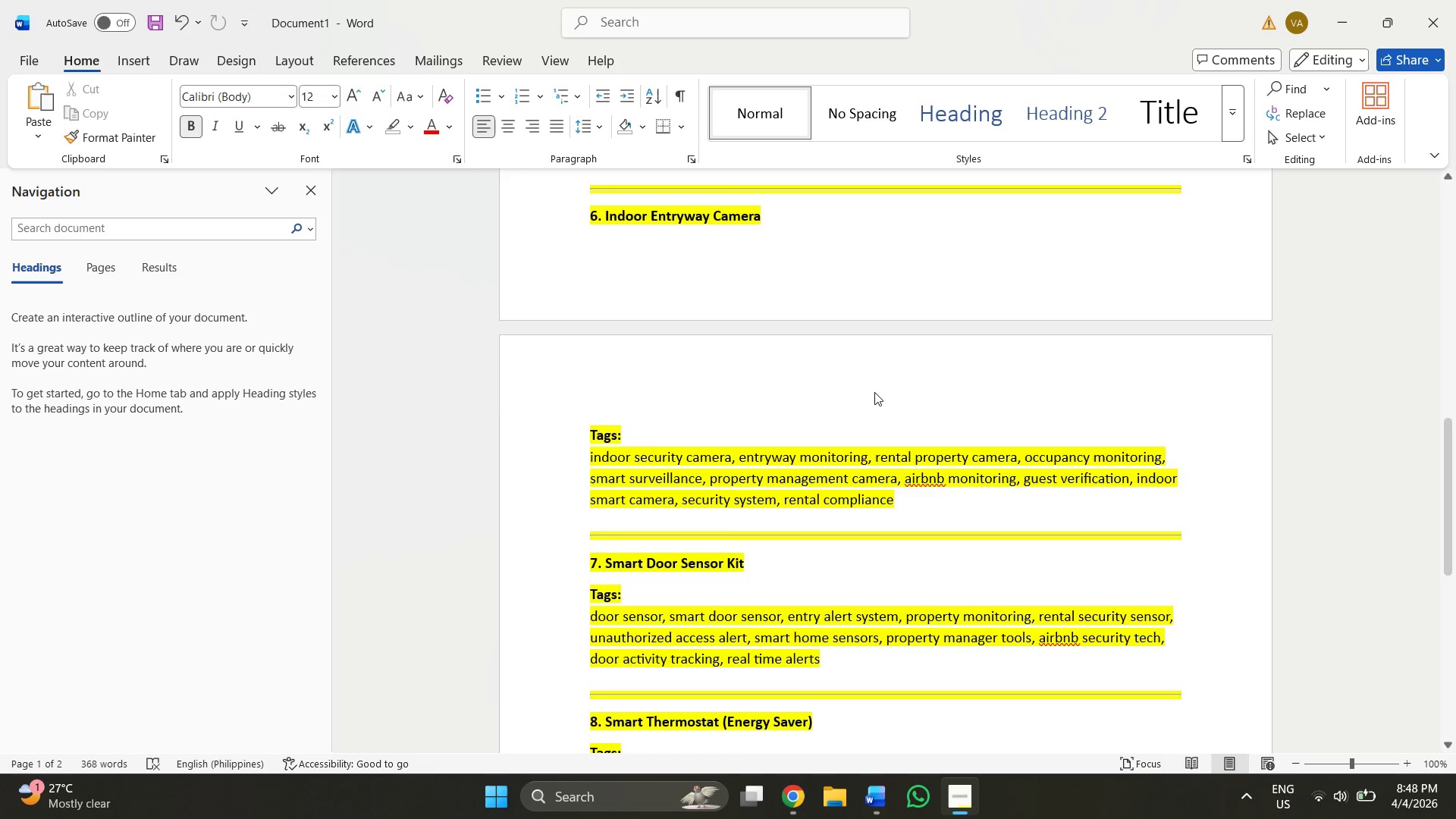 
key(Alt+Tab)
 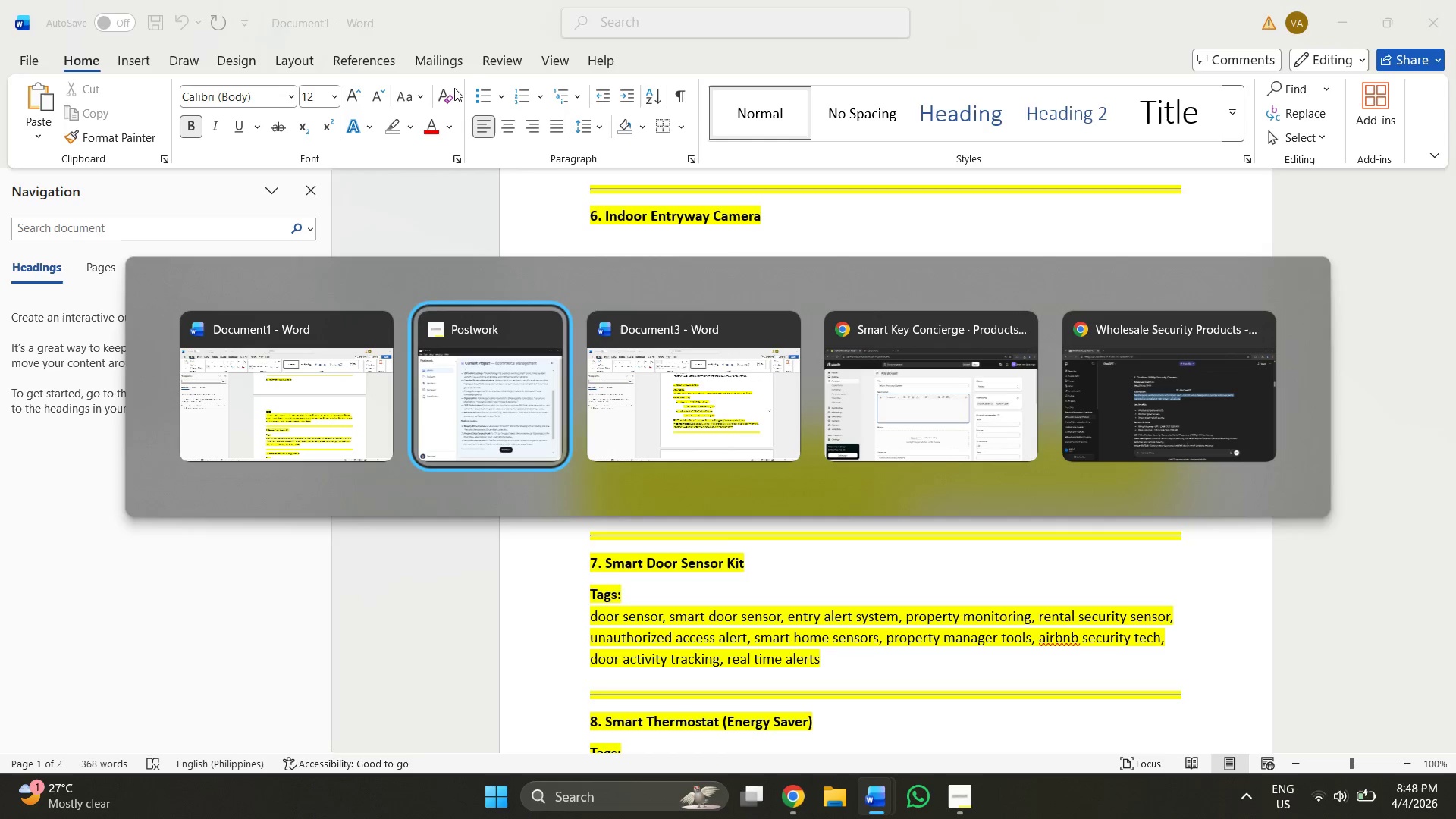 
key(Alt+Tab)
 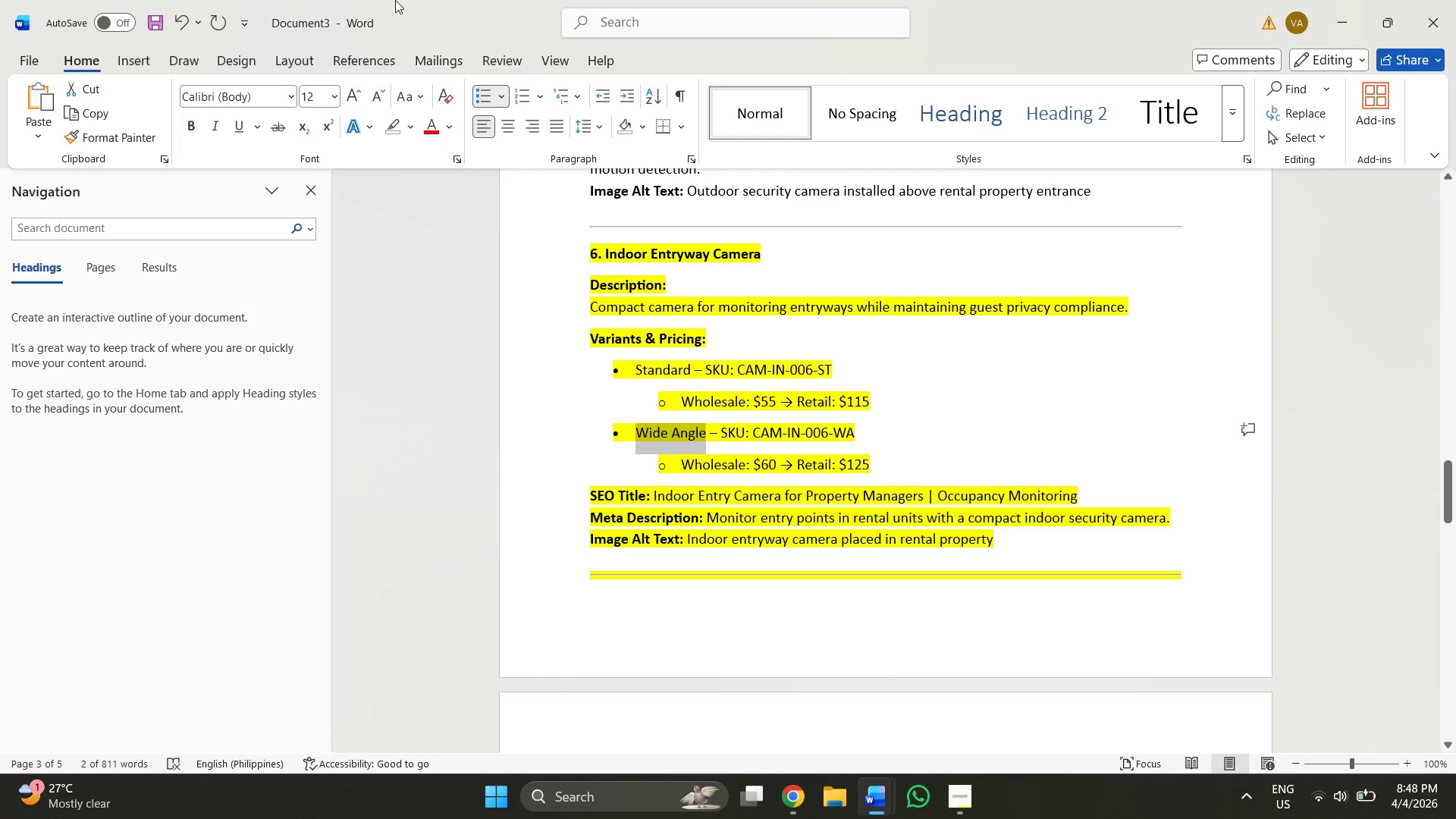 
key(Alt+Tab)
 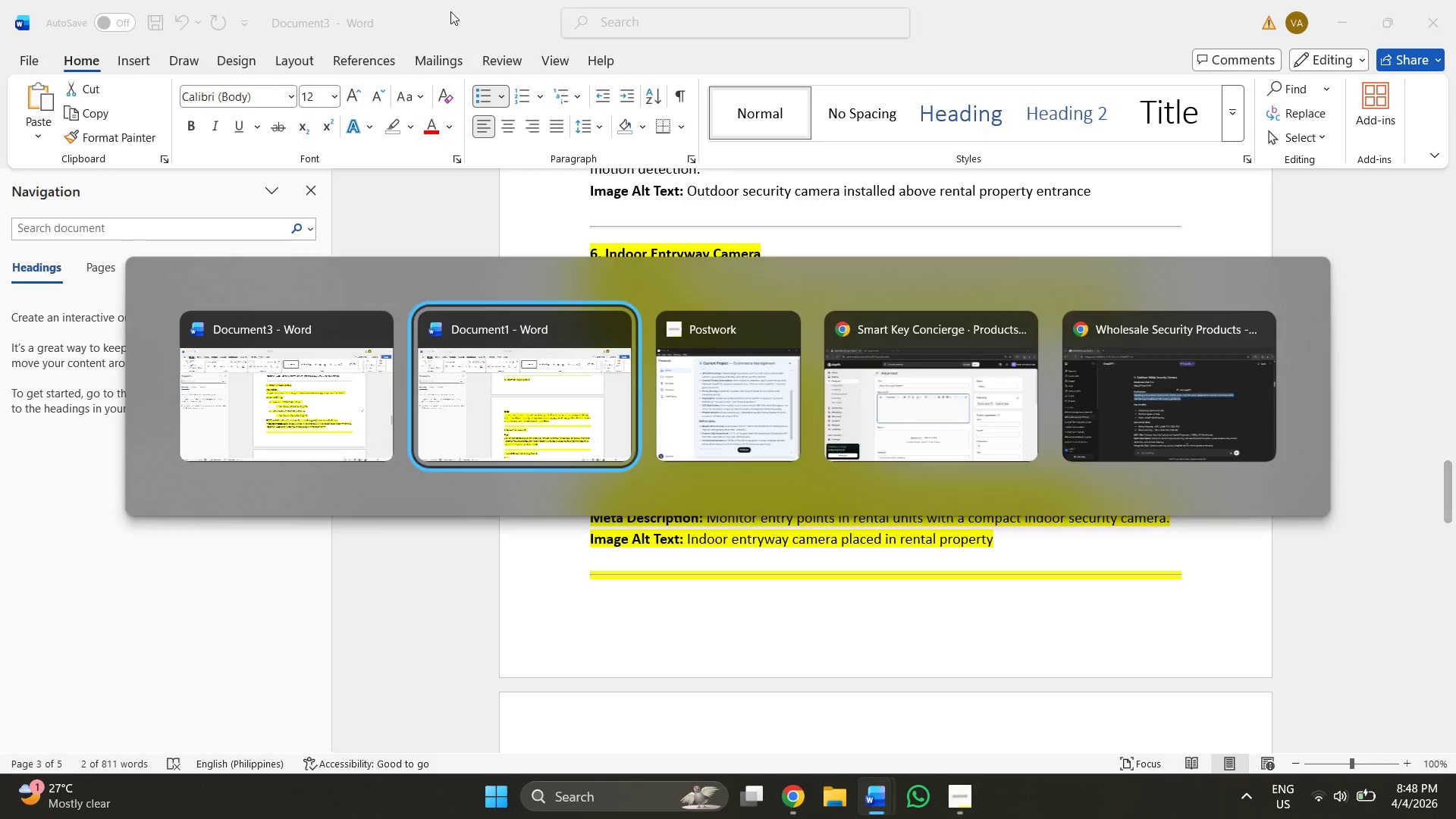 
key(Alt+Tab)
 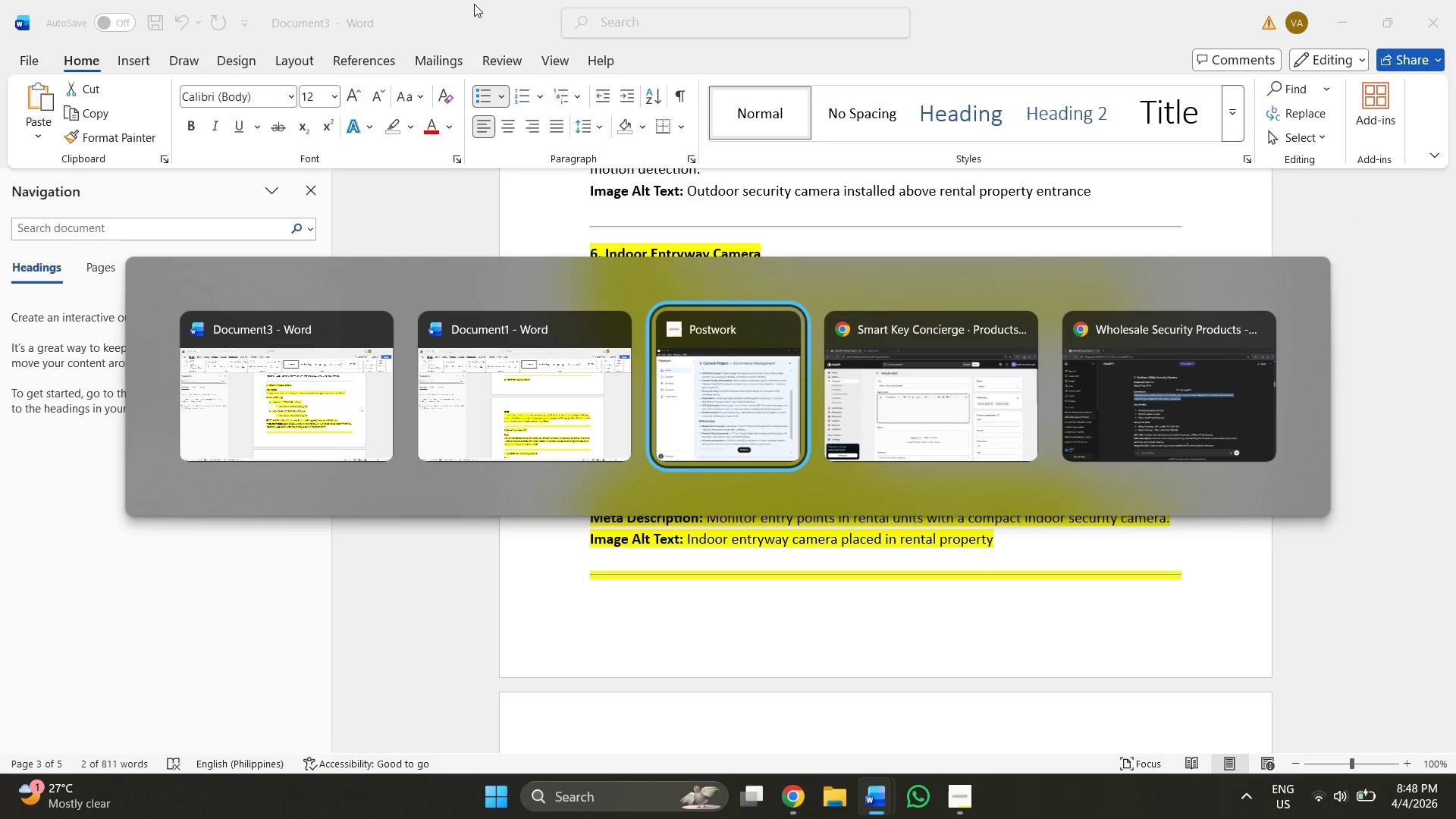 
key(Alt+Tab)
 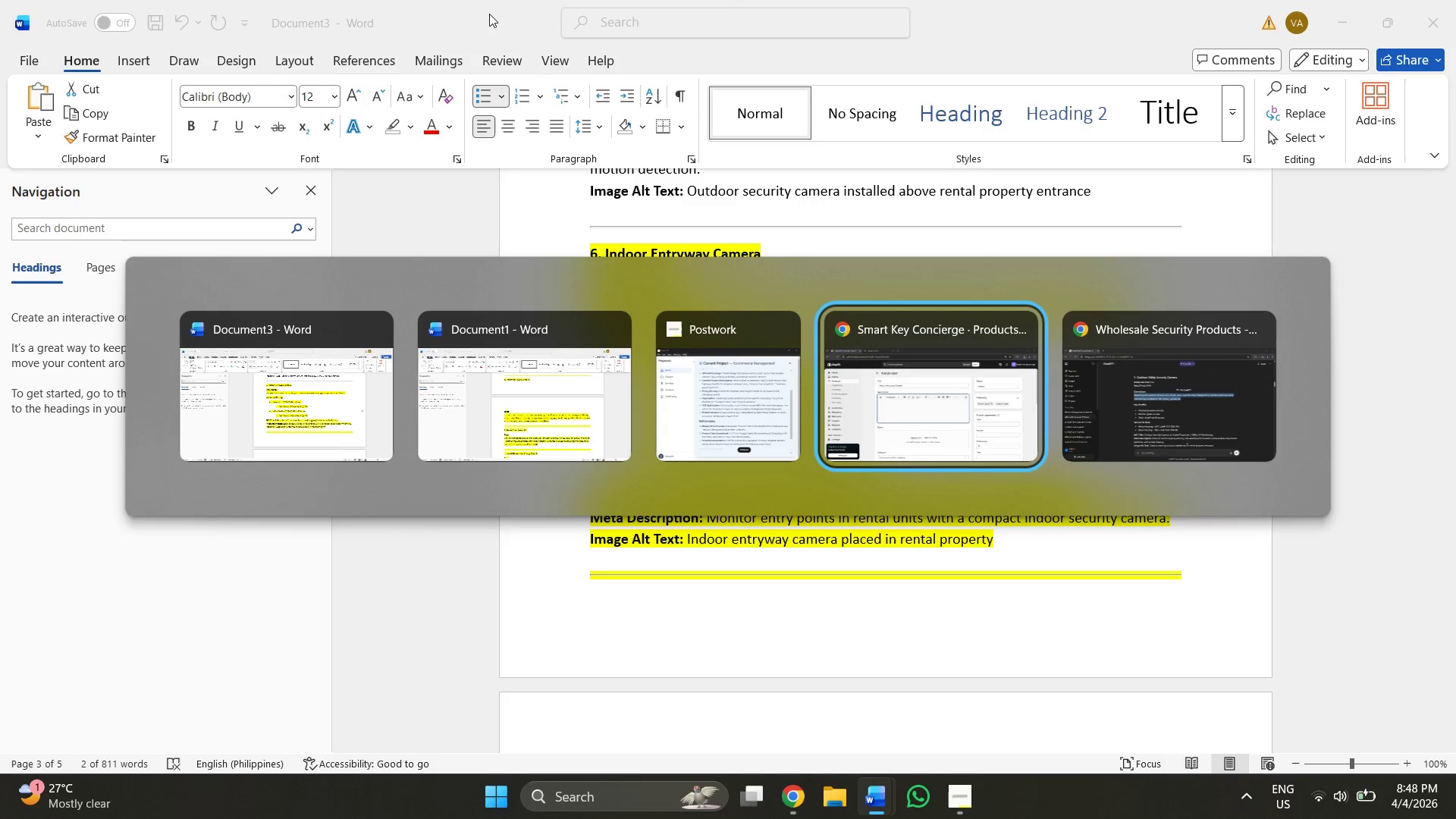 
key(Alt+Tab)
 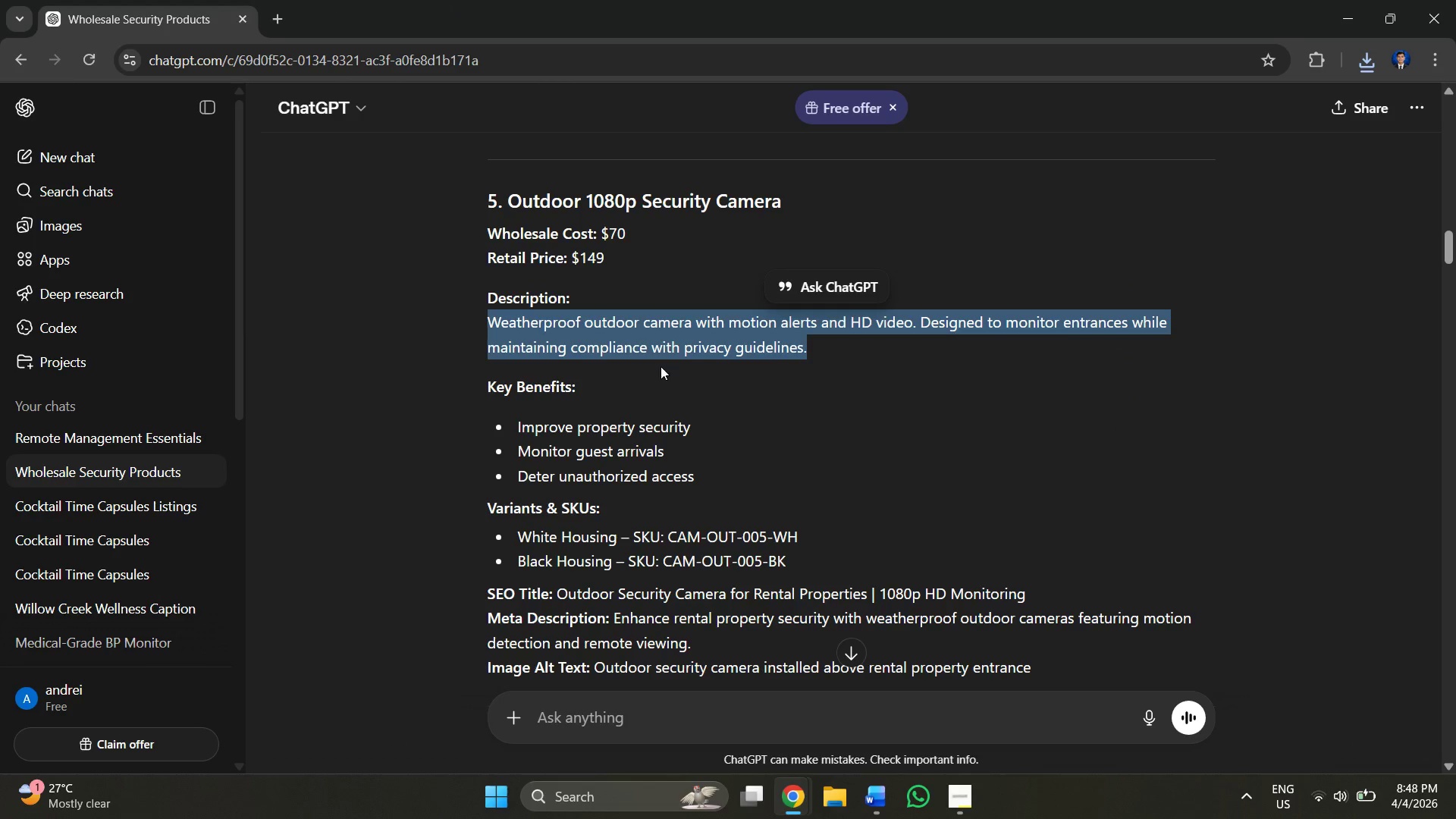 
left_click([672, 425])
 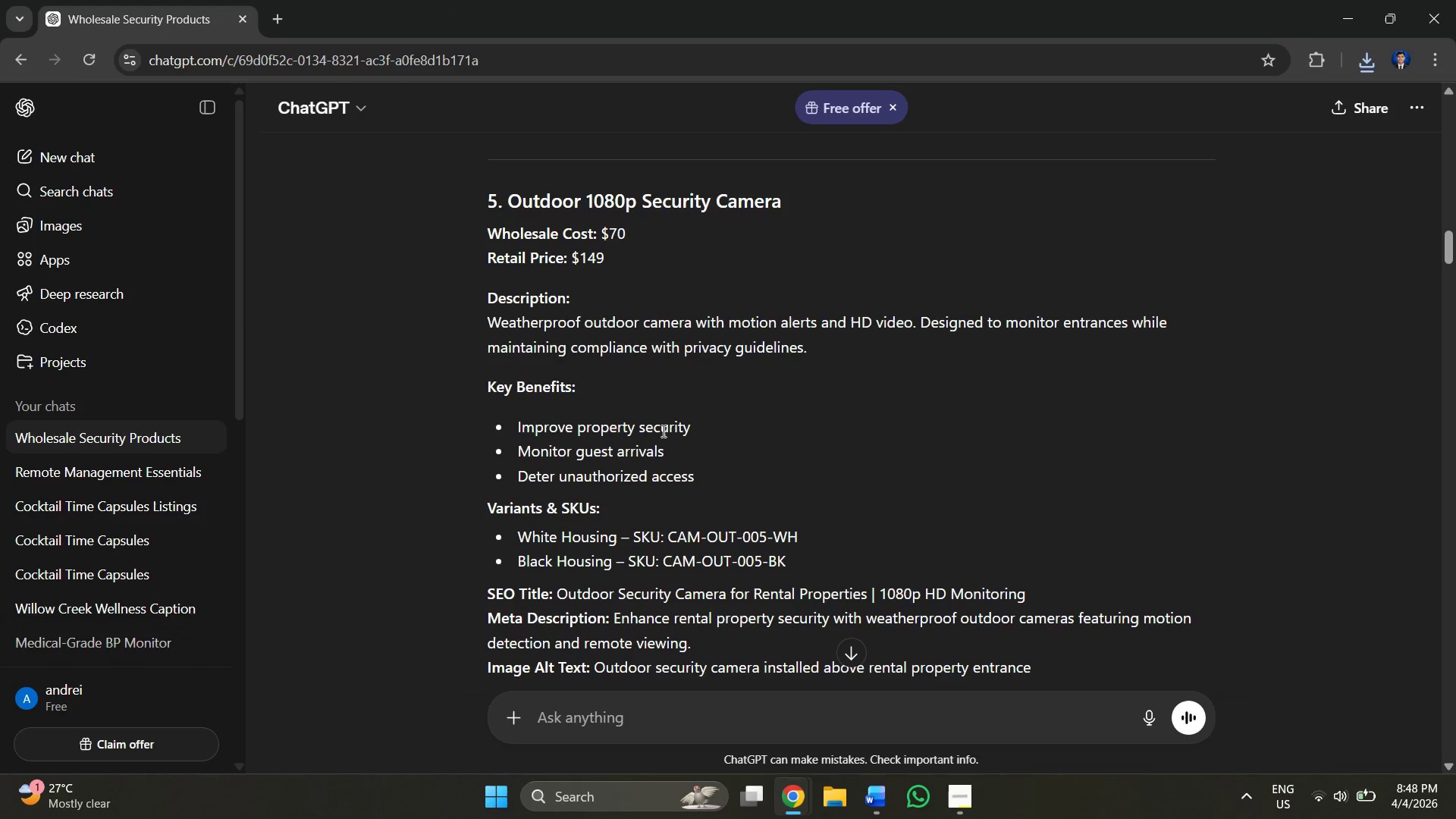 
scroll: coordinate [657, 436], scroll_direction: down, amount: 1.0
 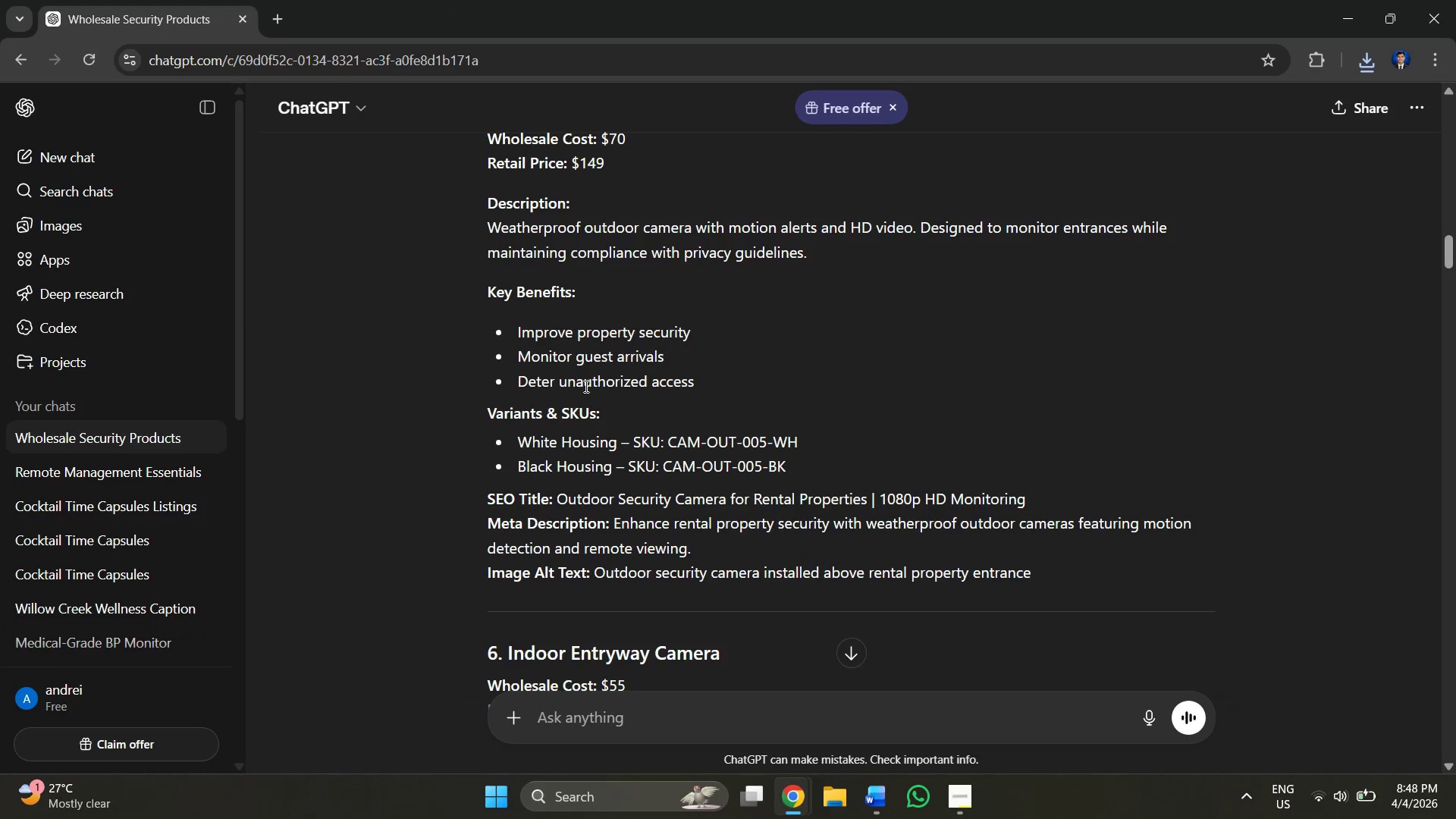 
scroll: coordinate [585, 386], scroll_direction: up, amount: 1.0
 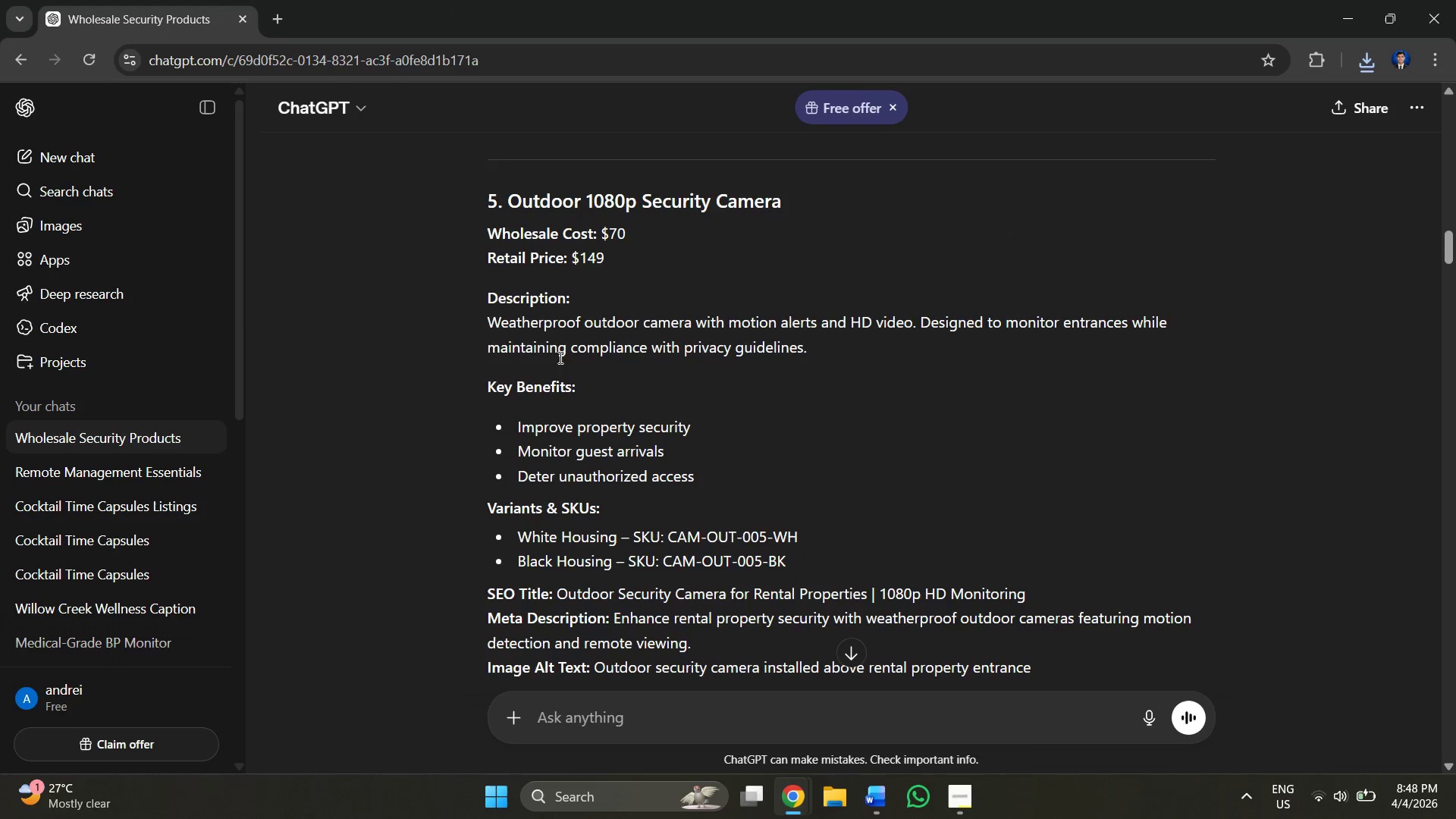 
scroll: coordinate [597, 408], scroll_direction: down, amount: 6.0
 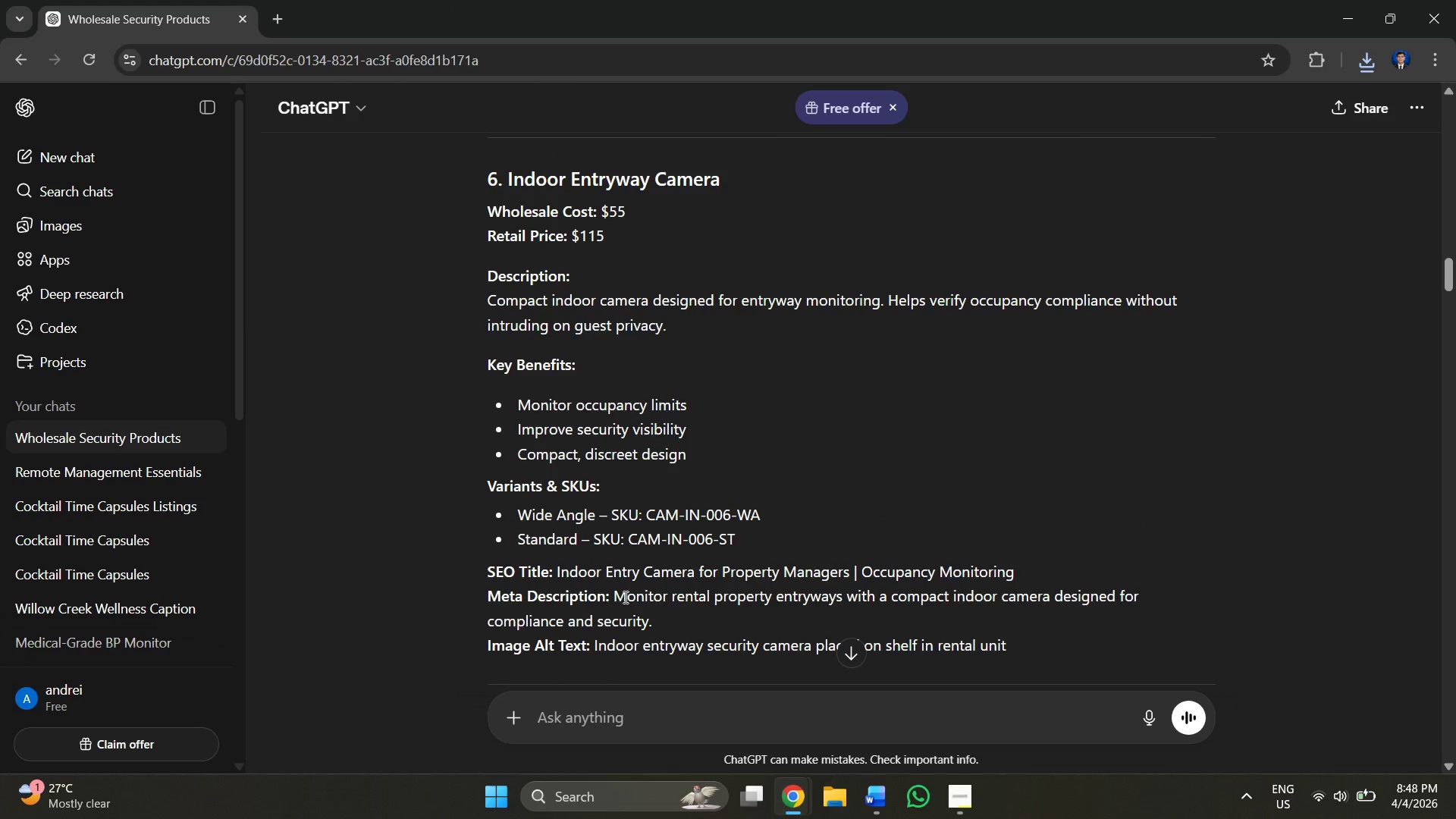 
left_click_drag(start_coordinate=[618, 597], to_coordinate=[651, 614])